 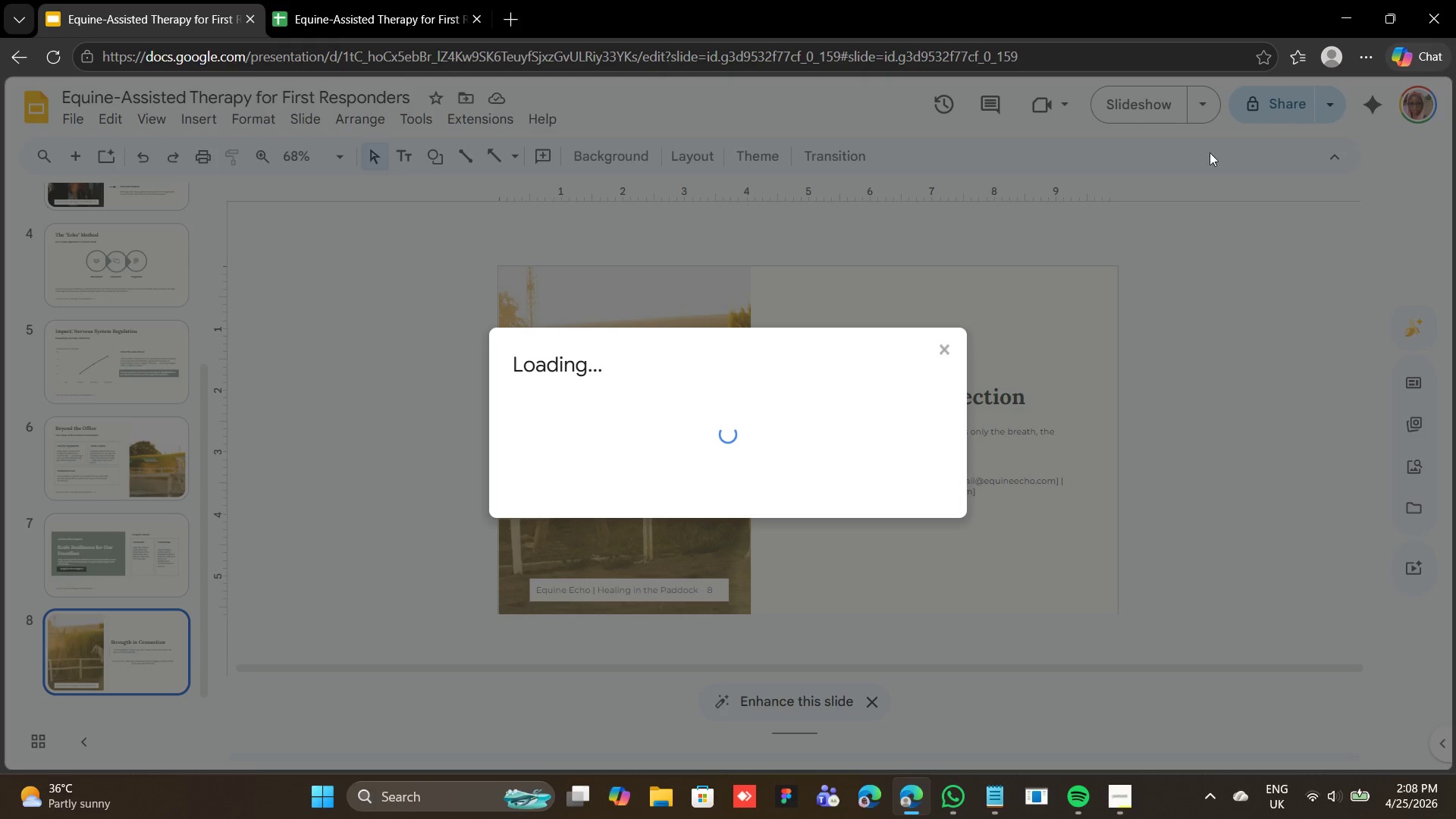 
left_click([628, 519])
 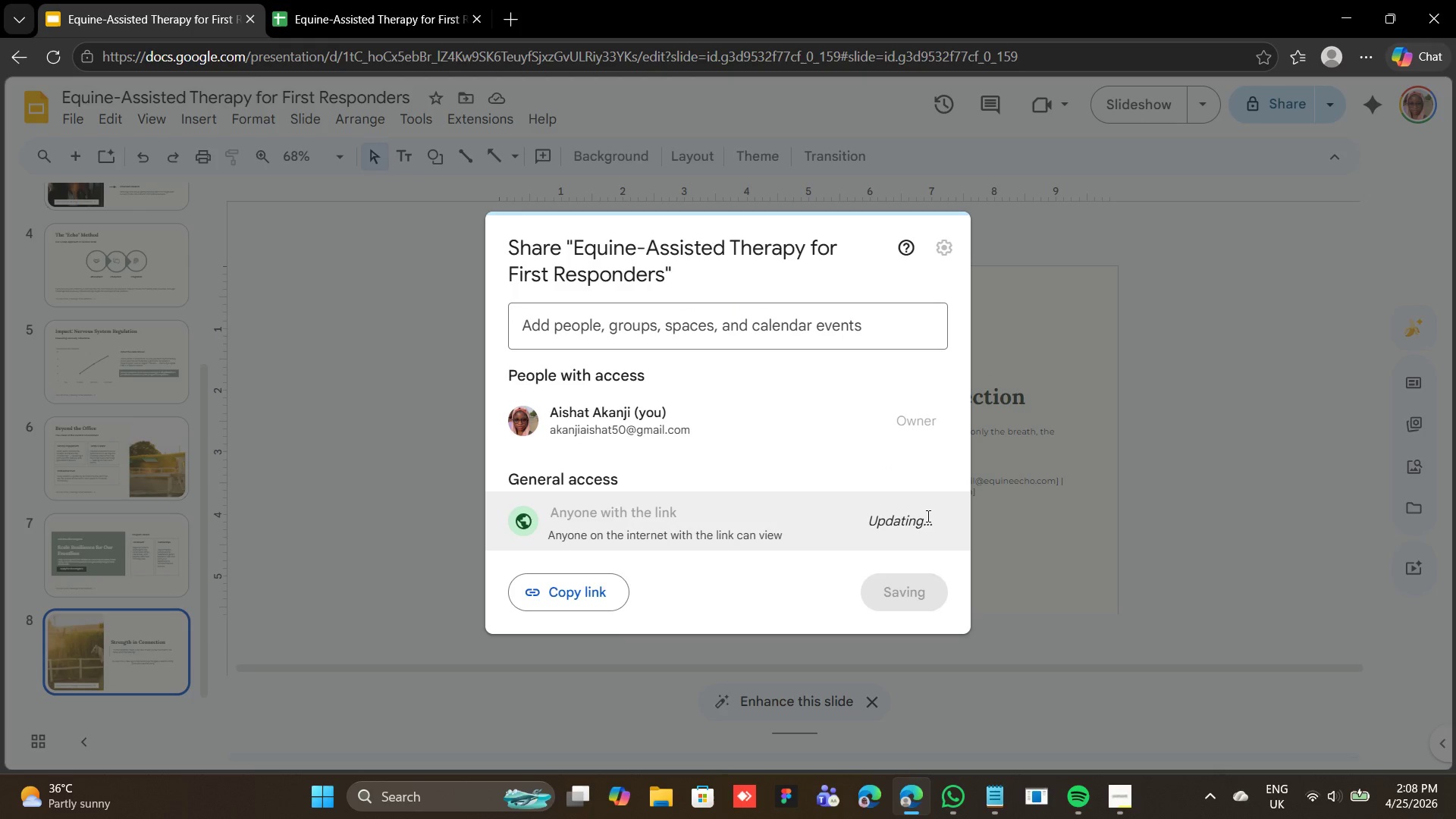 
left_click([912, 520])
 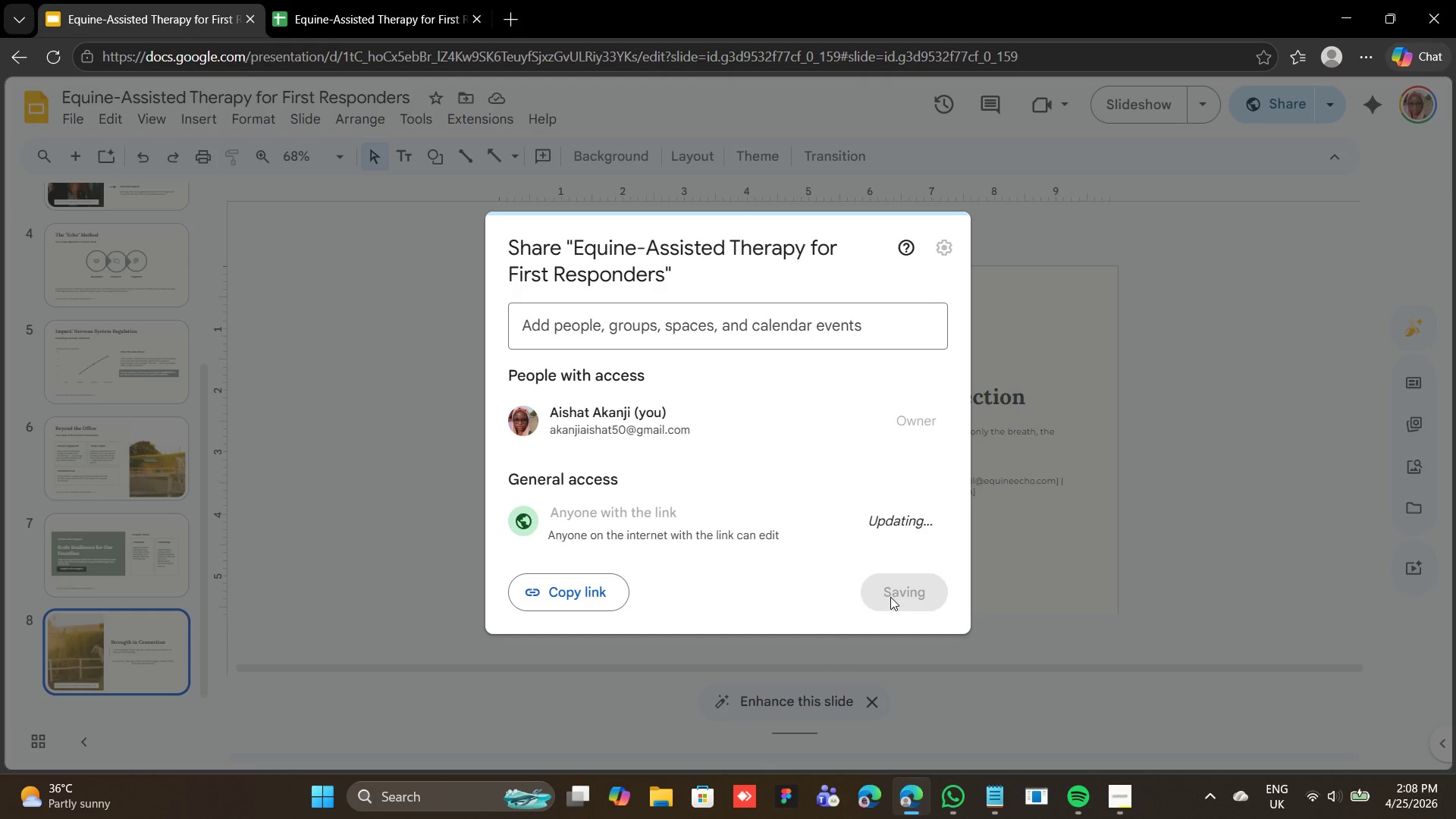 
left_click([893, 593])
 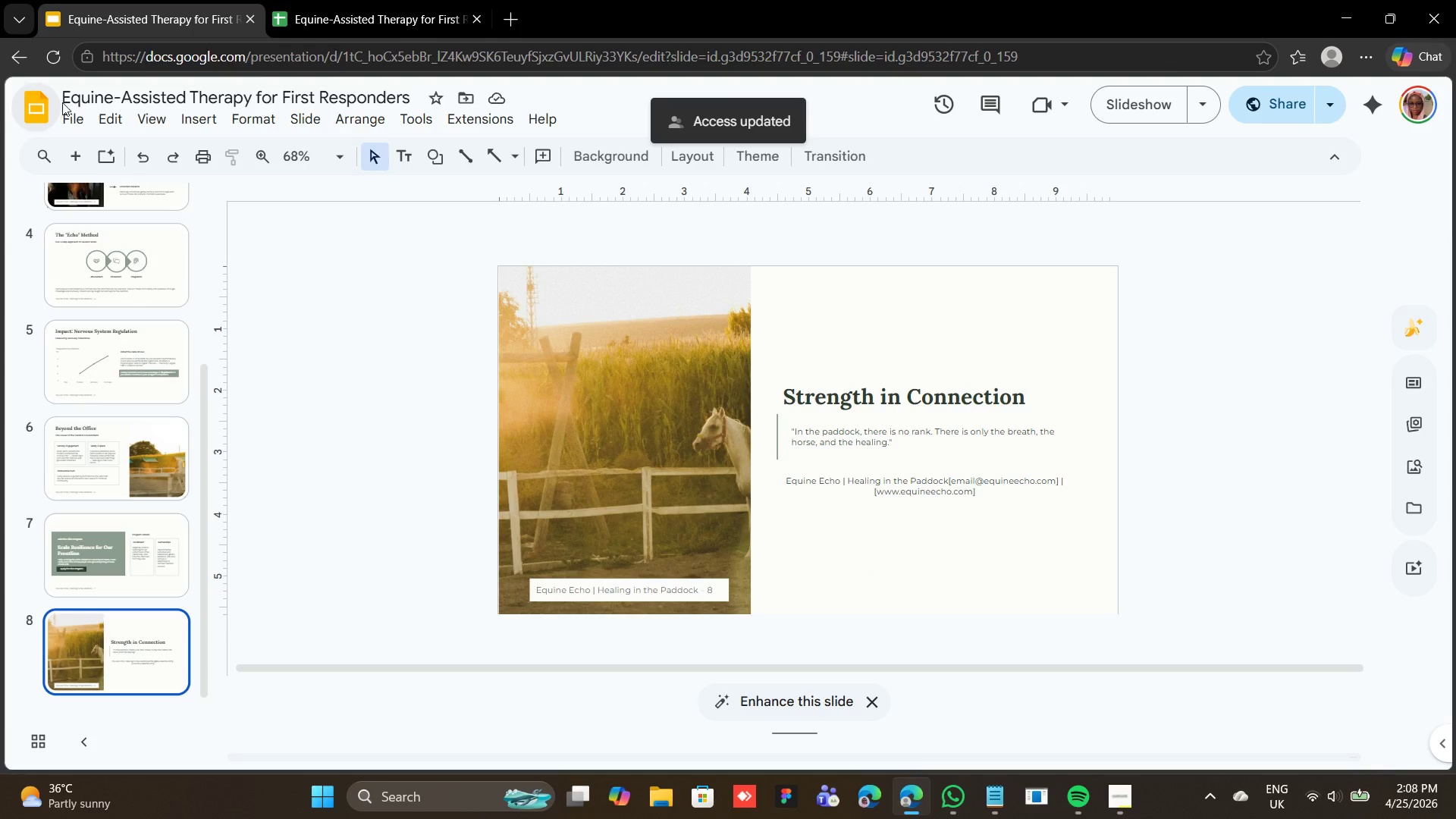 